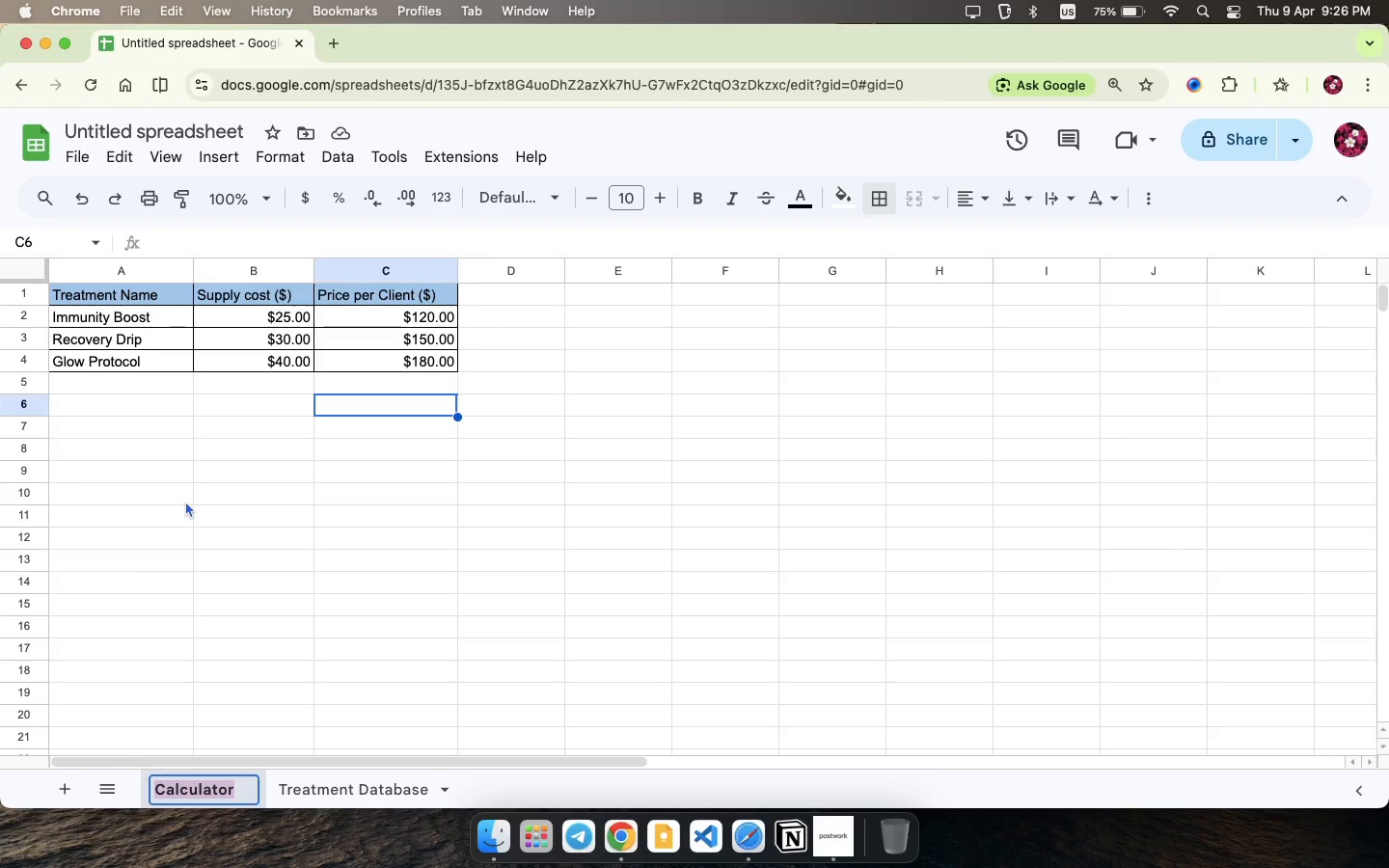 
type(Treatment Dataa)
key(Backspace)
type(basek)
 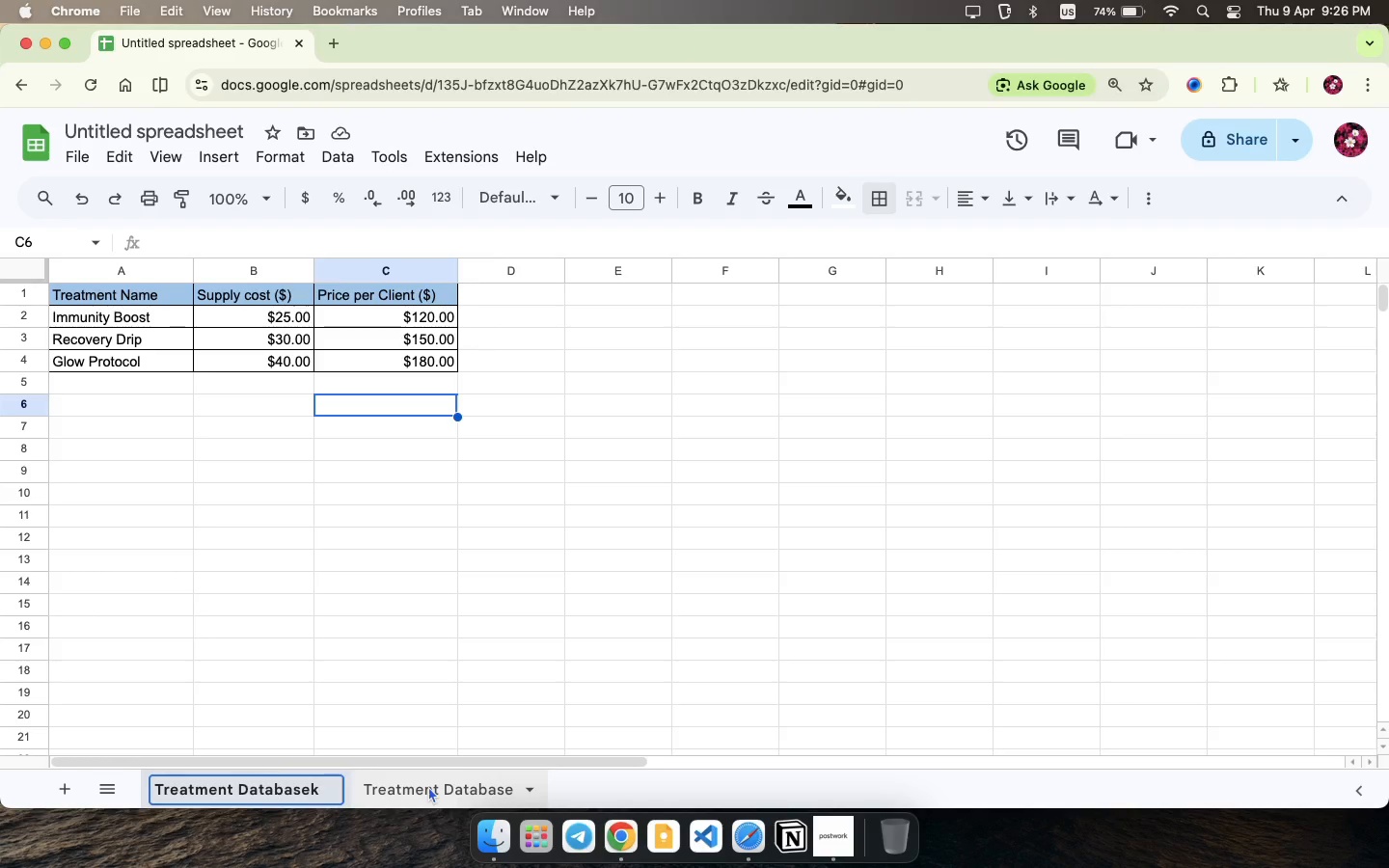 
double_click([428, 785])
 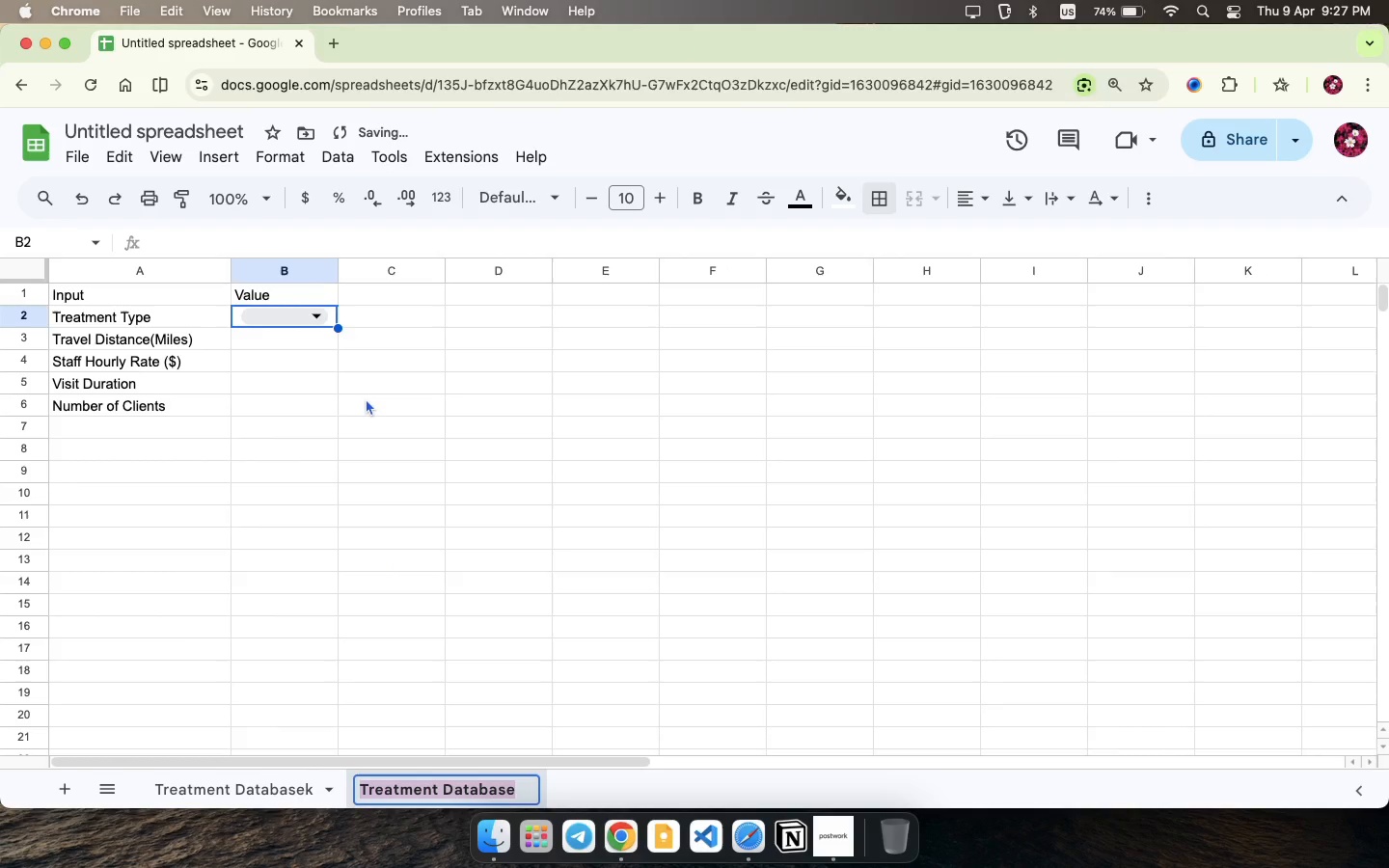 
type(Calu)
key(Backspace)
type(cul)
 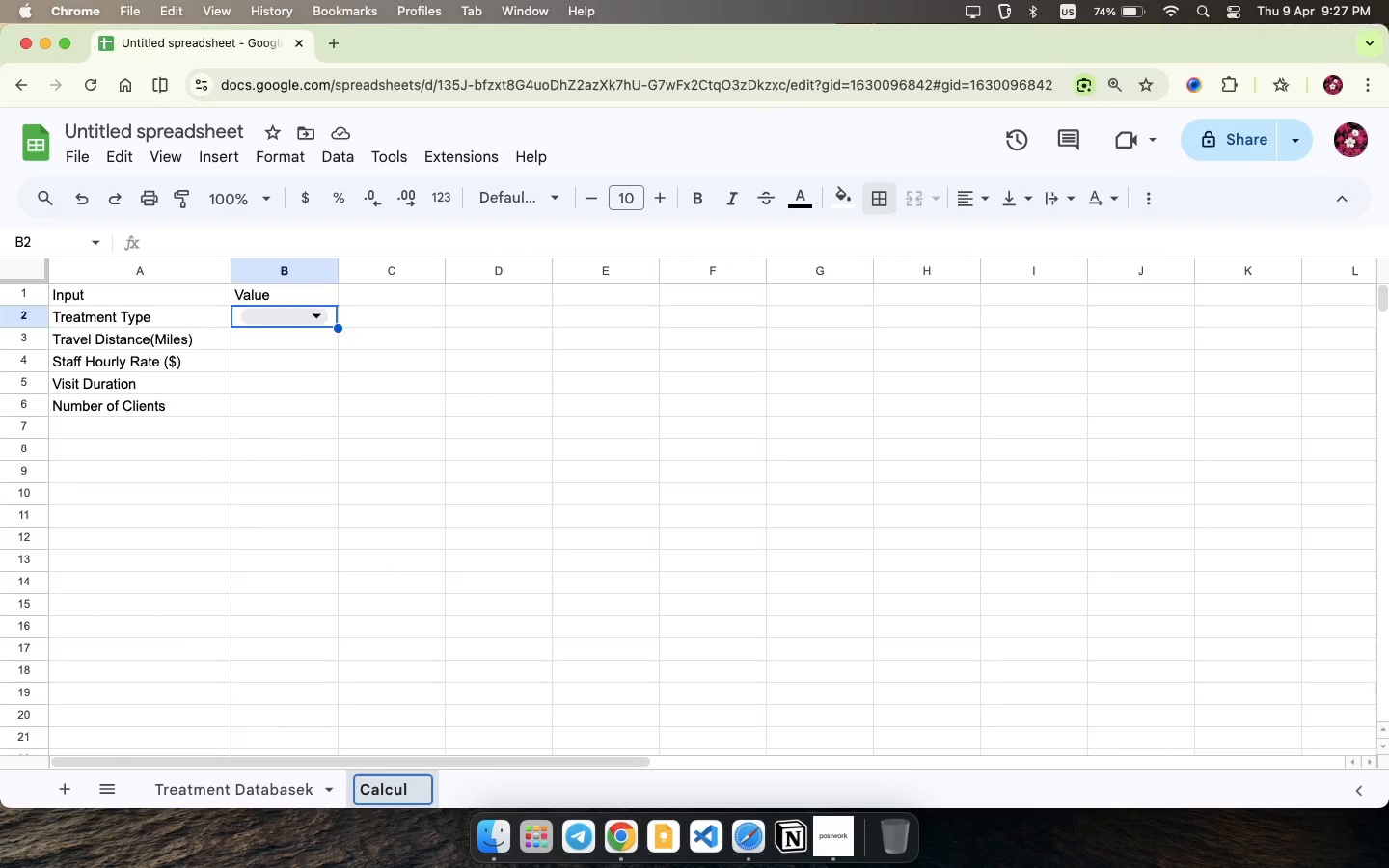 
type(ator)
 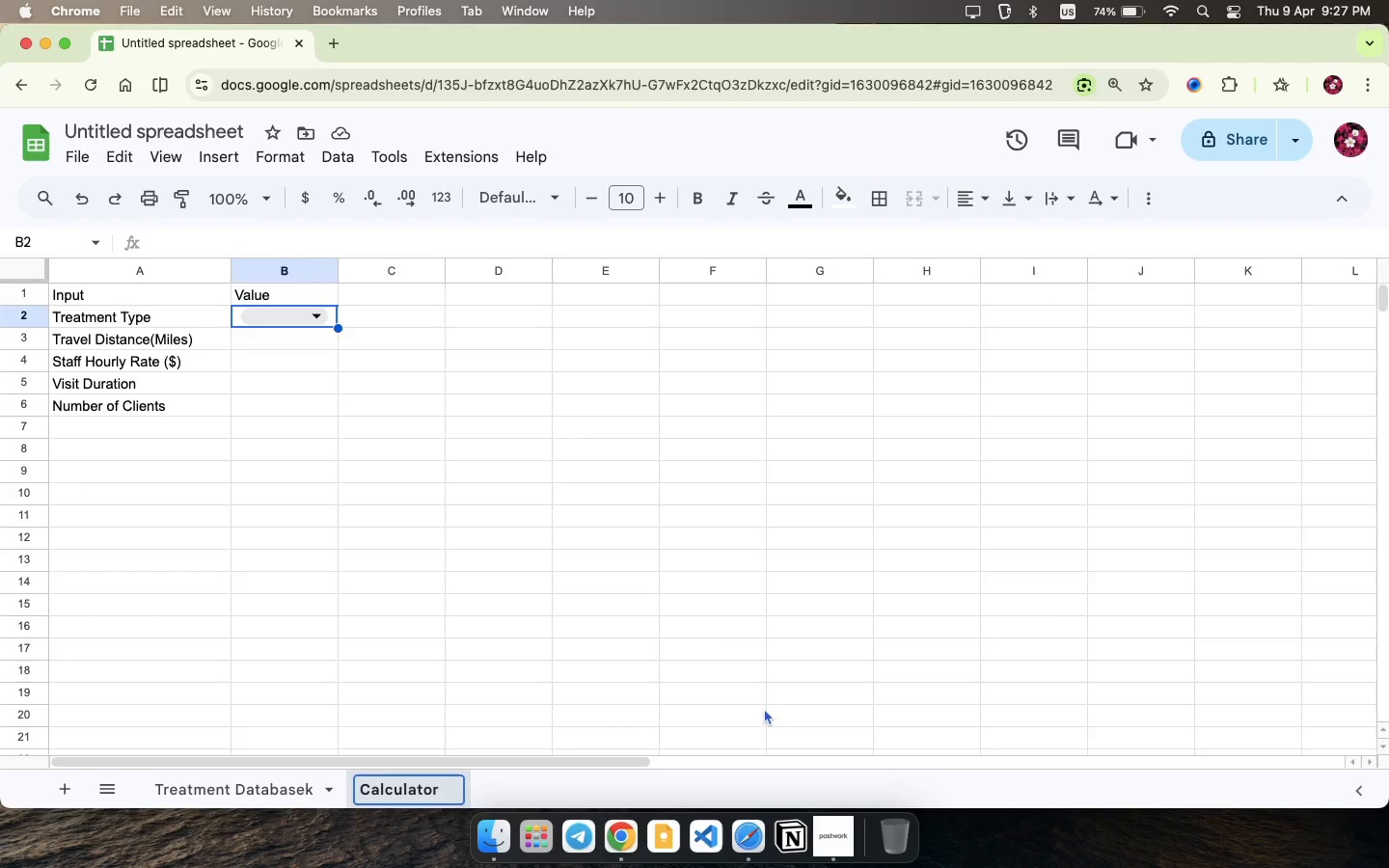 
wait(5.83)
 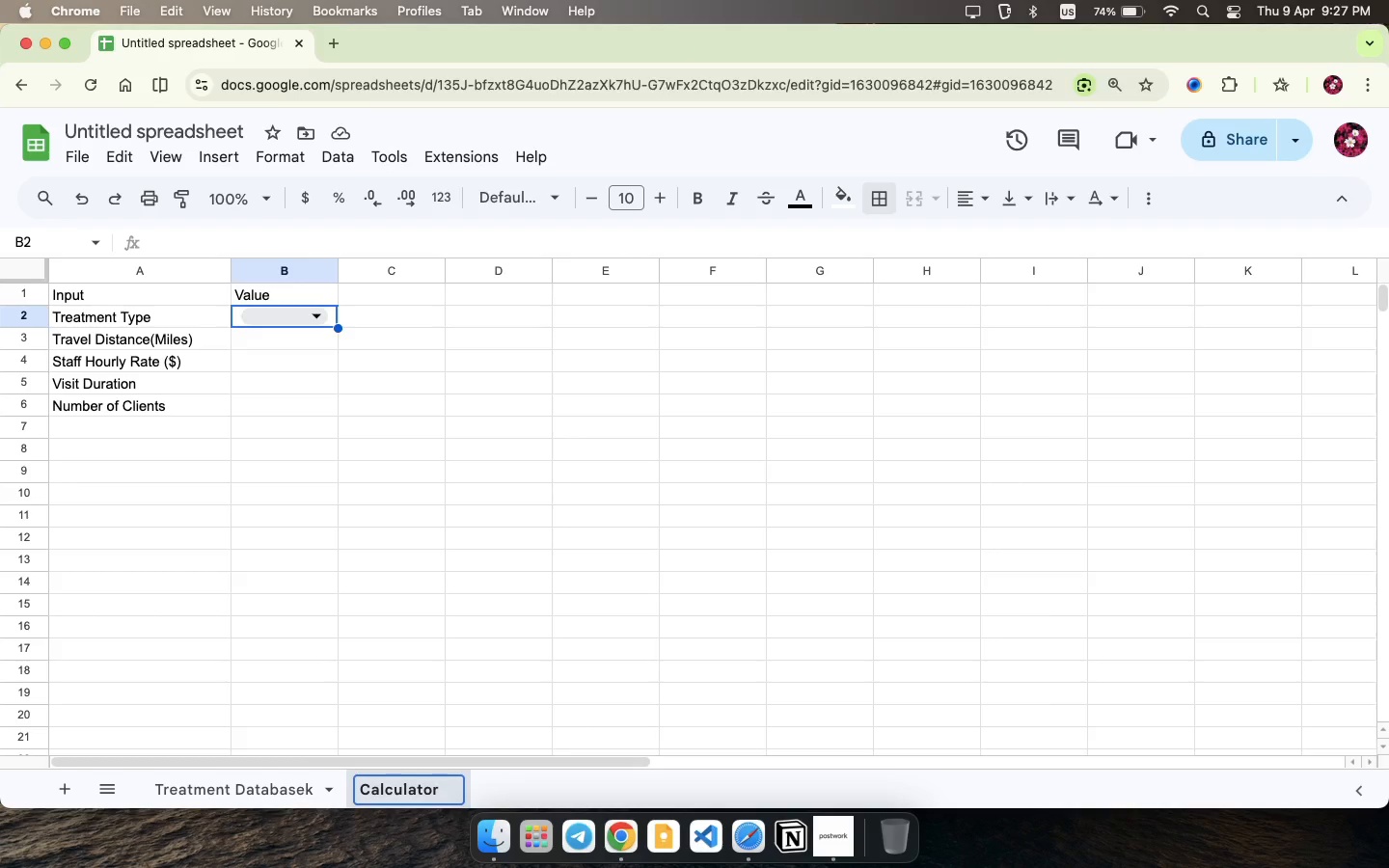 
left_click([824, 829])